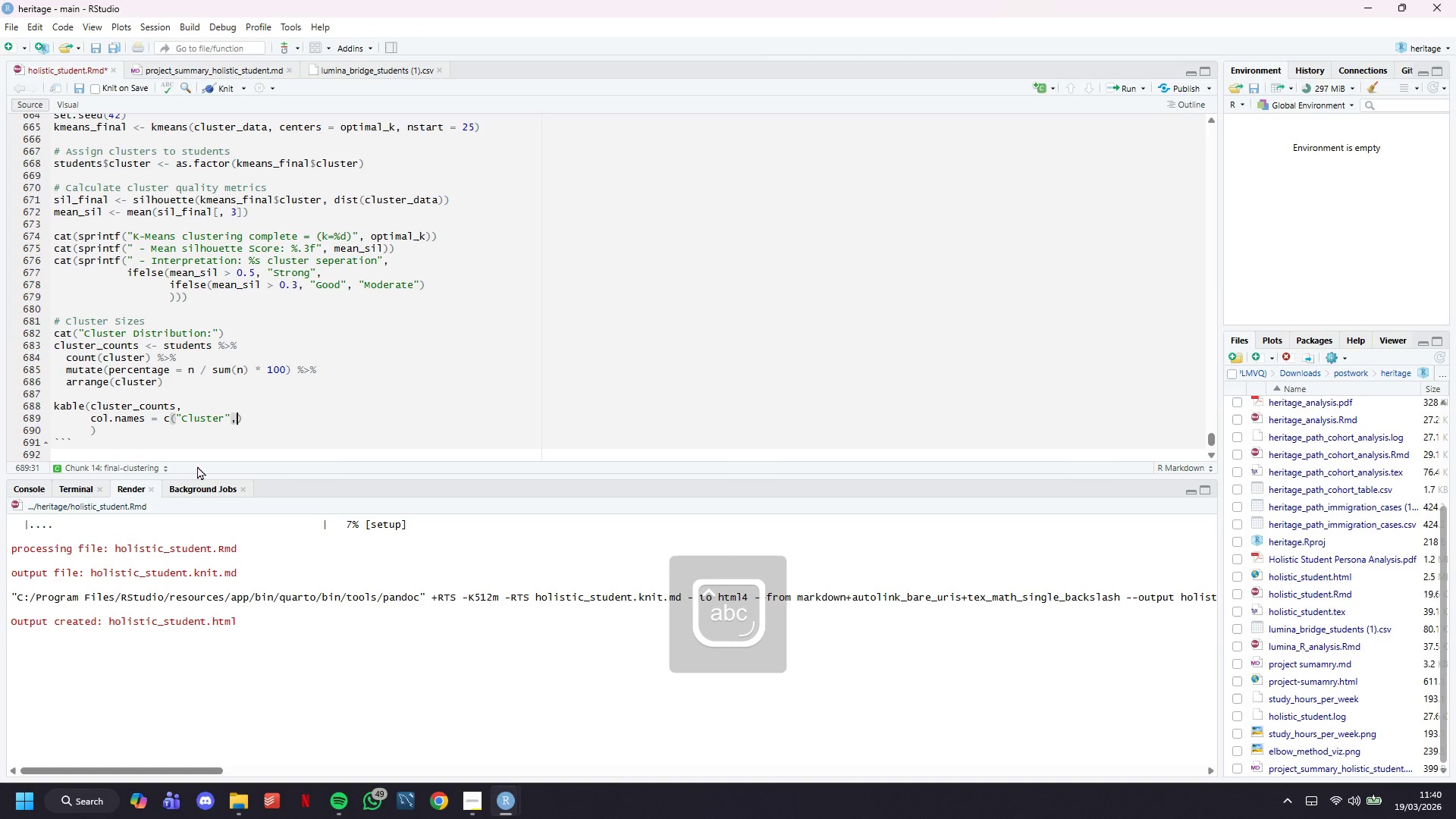 
 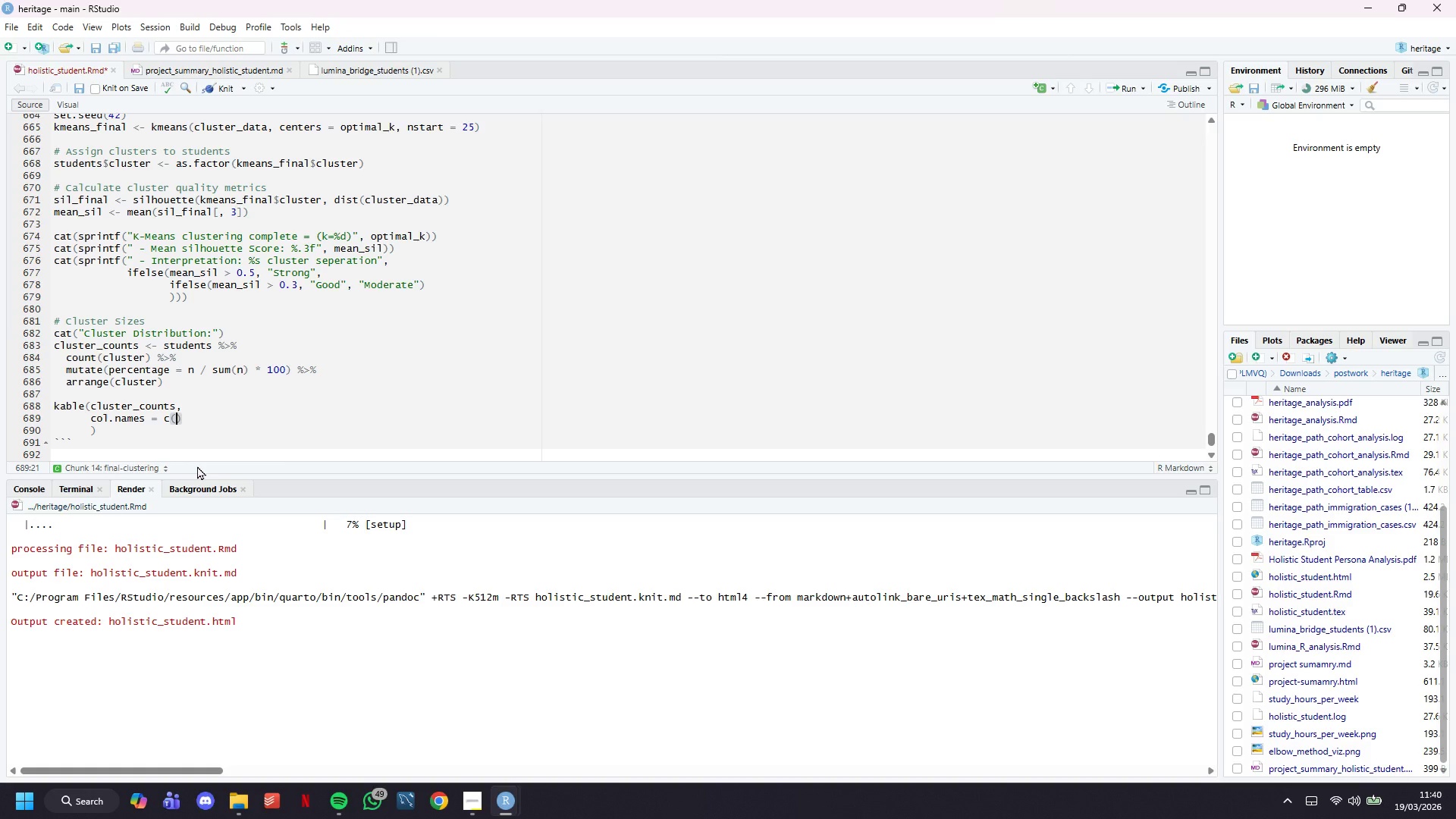 
key(ArrowRight)
 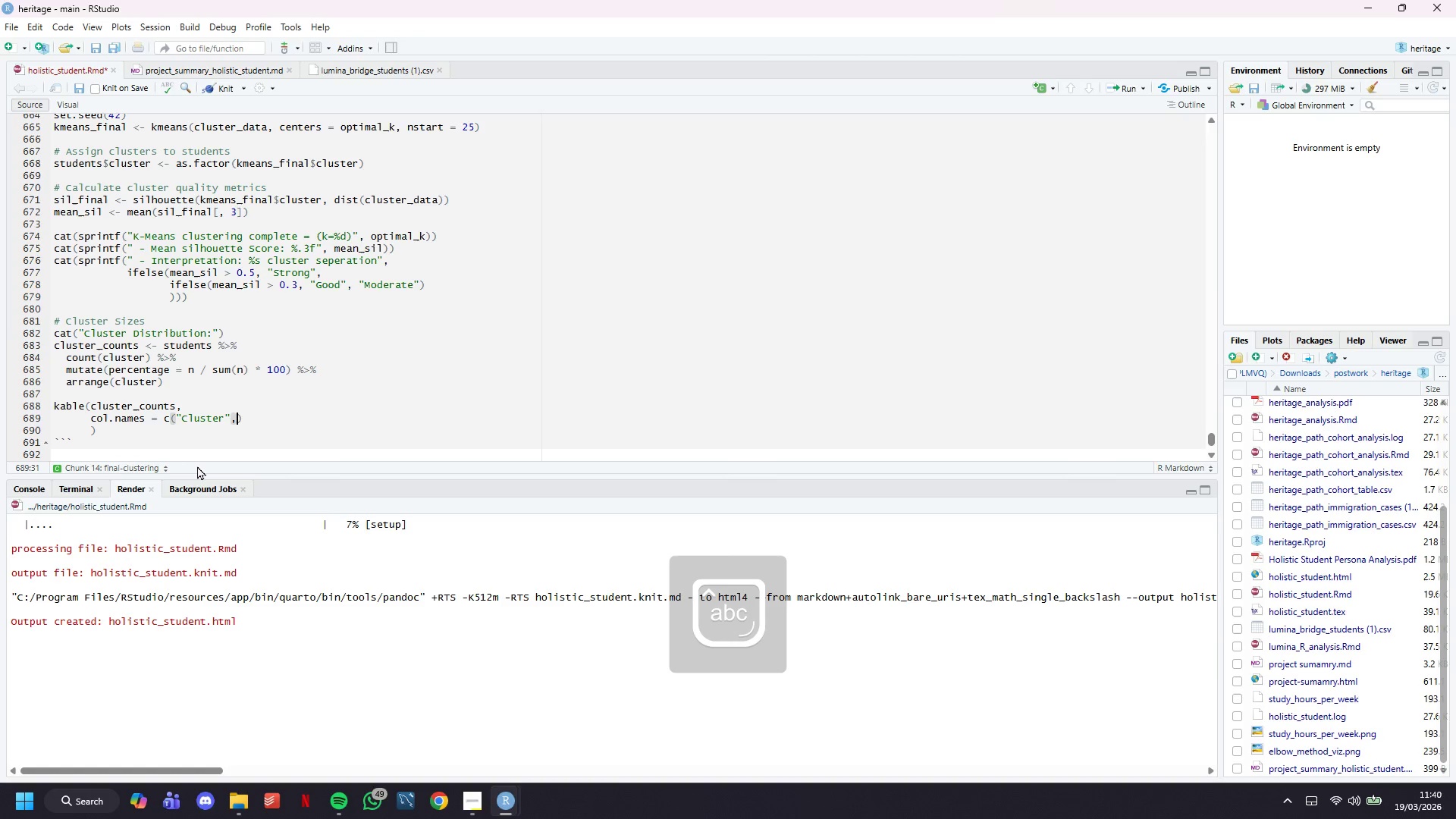 
type(, "Students)
 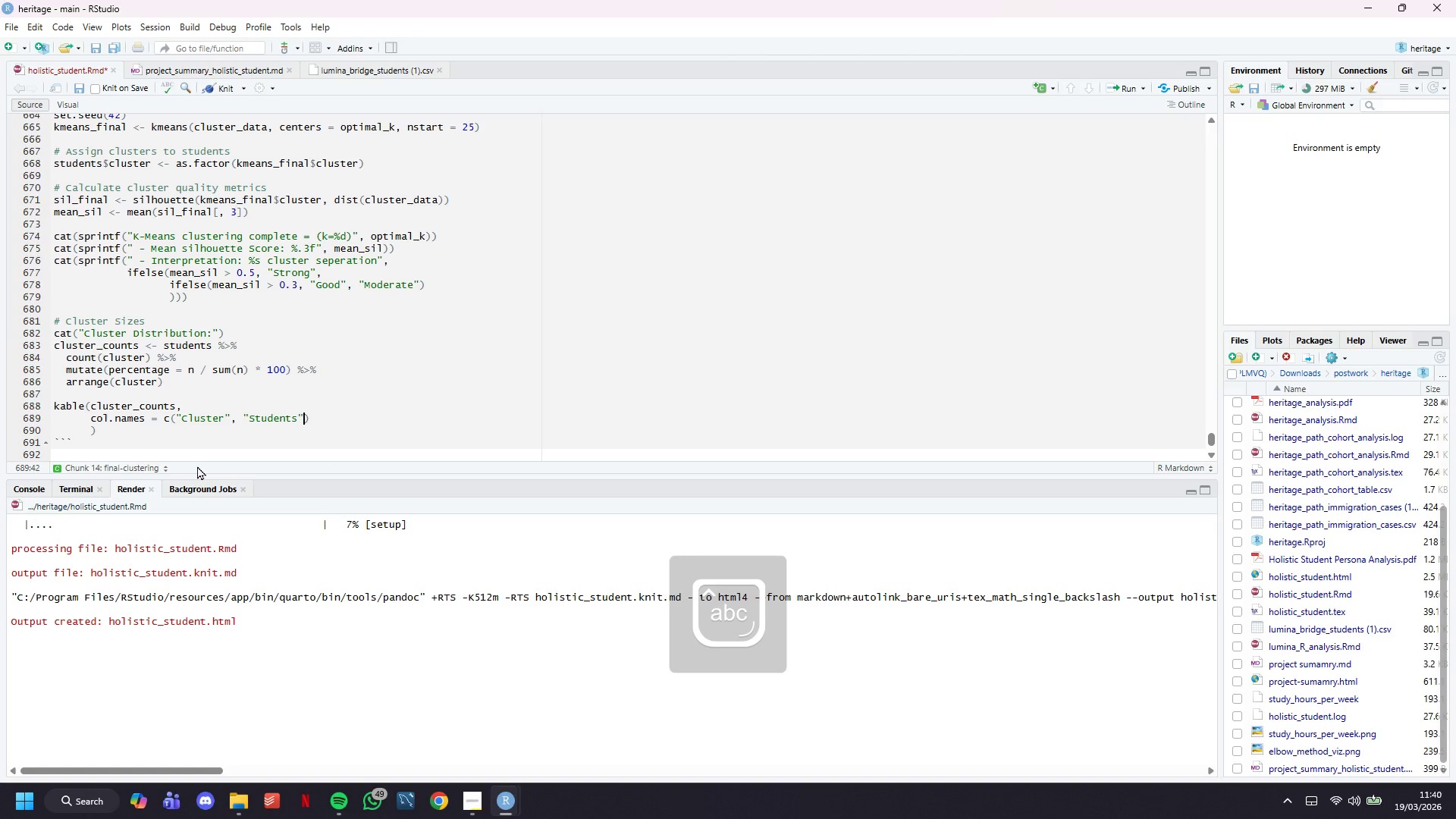 
key(ArrowRight)
 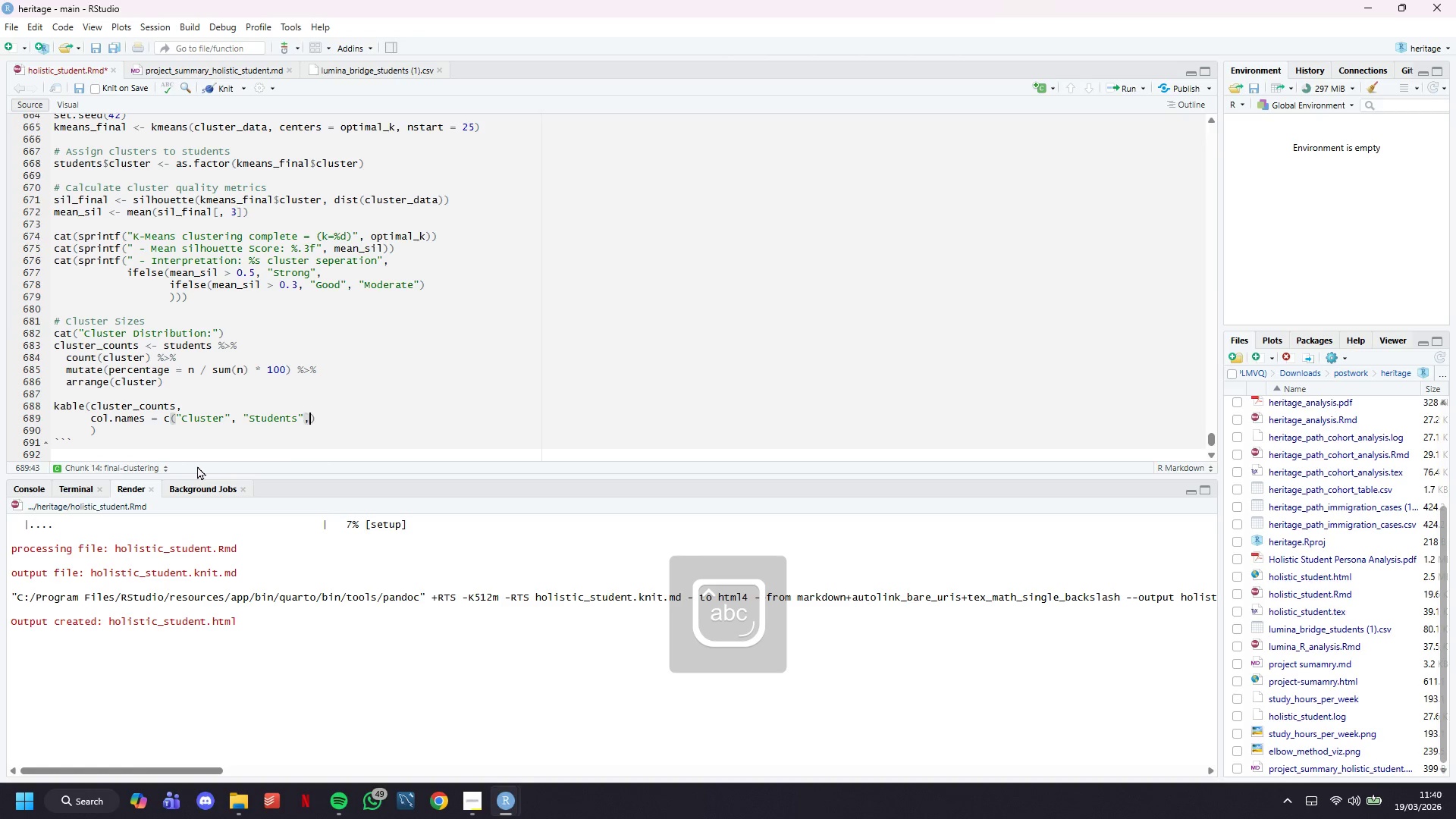 
type(, "Percentage (%))
 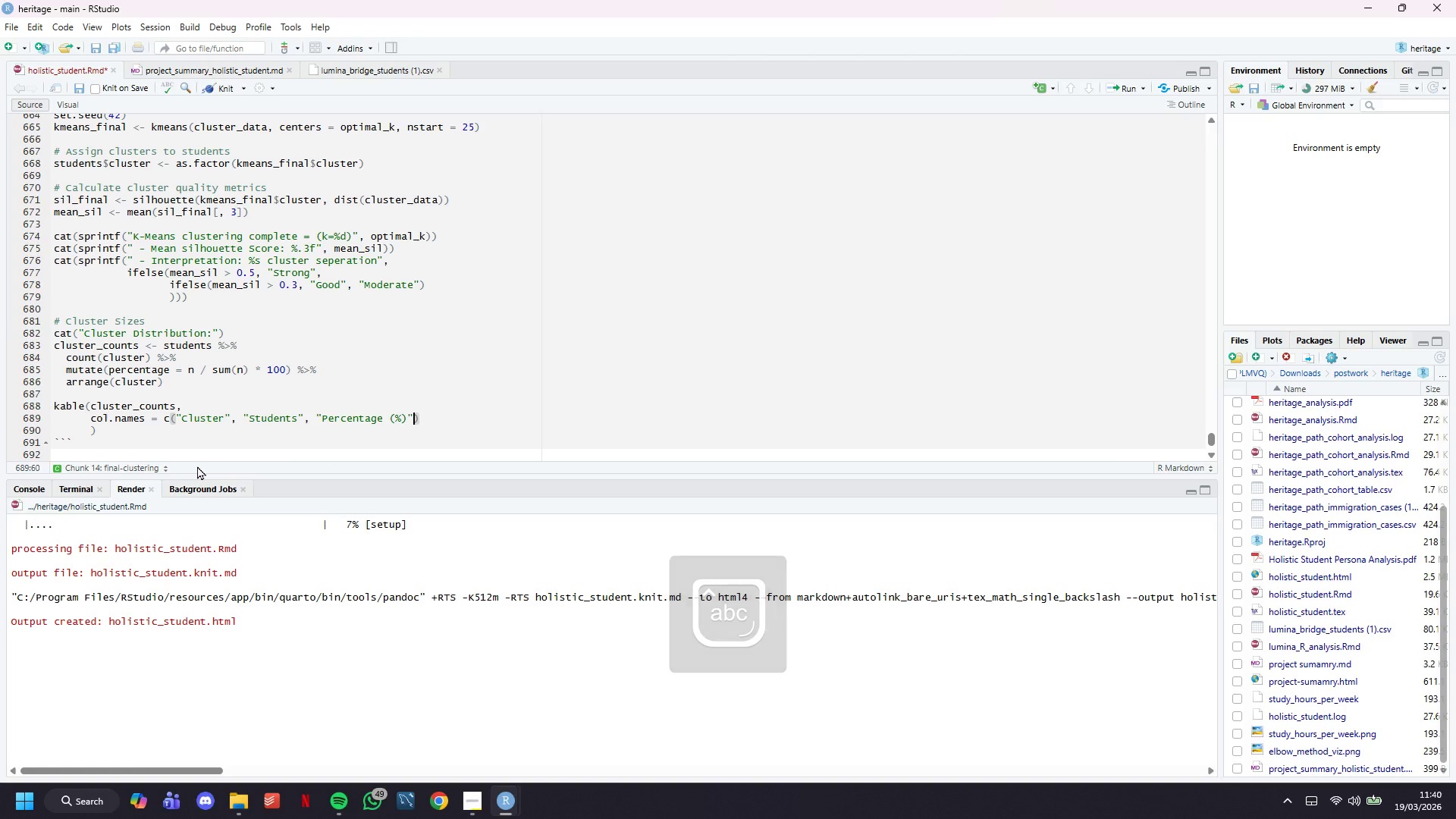 
 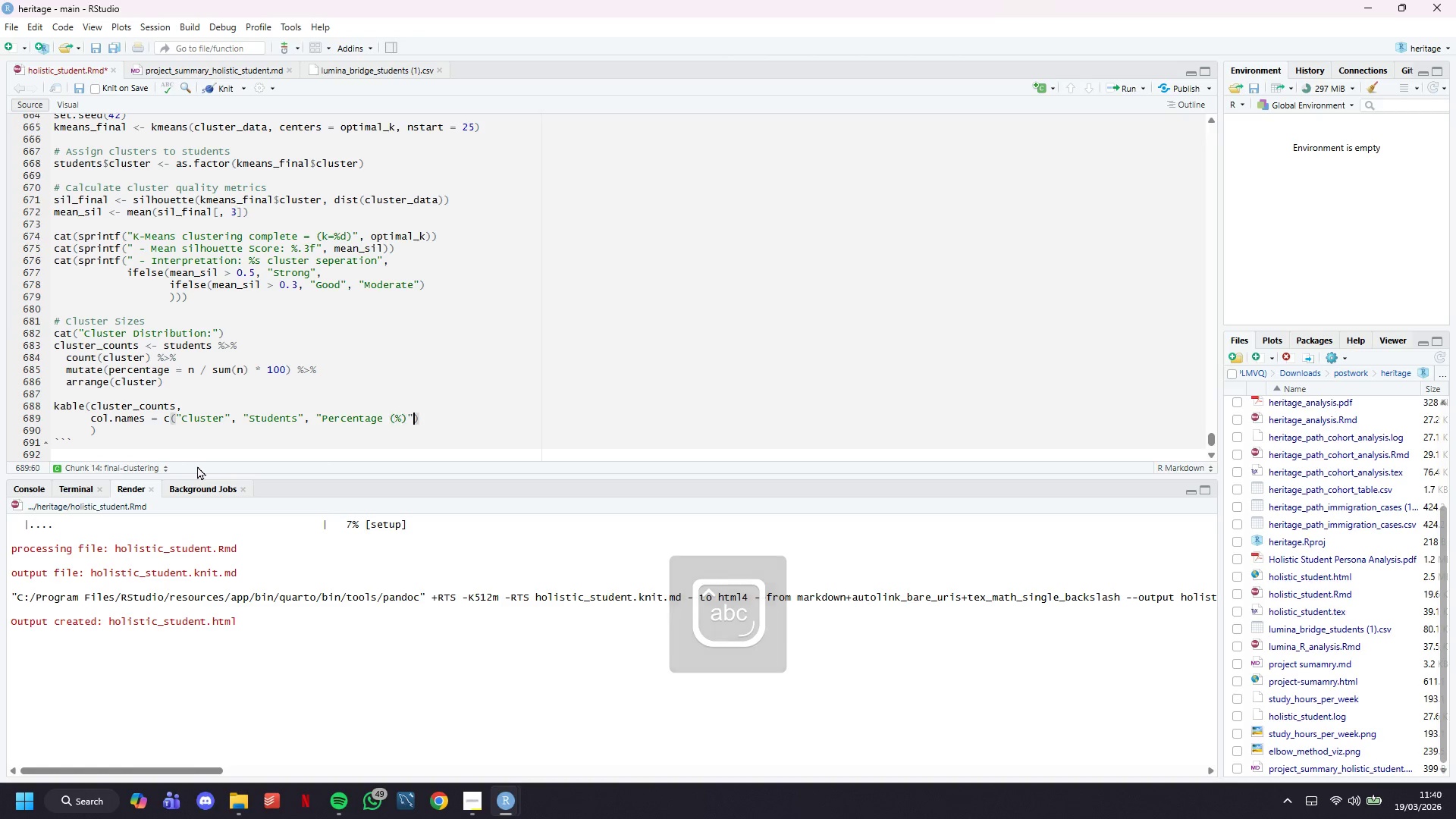 
key(ArrowRight)
 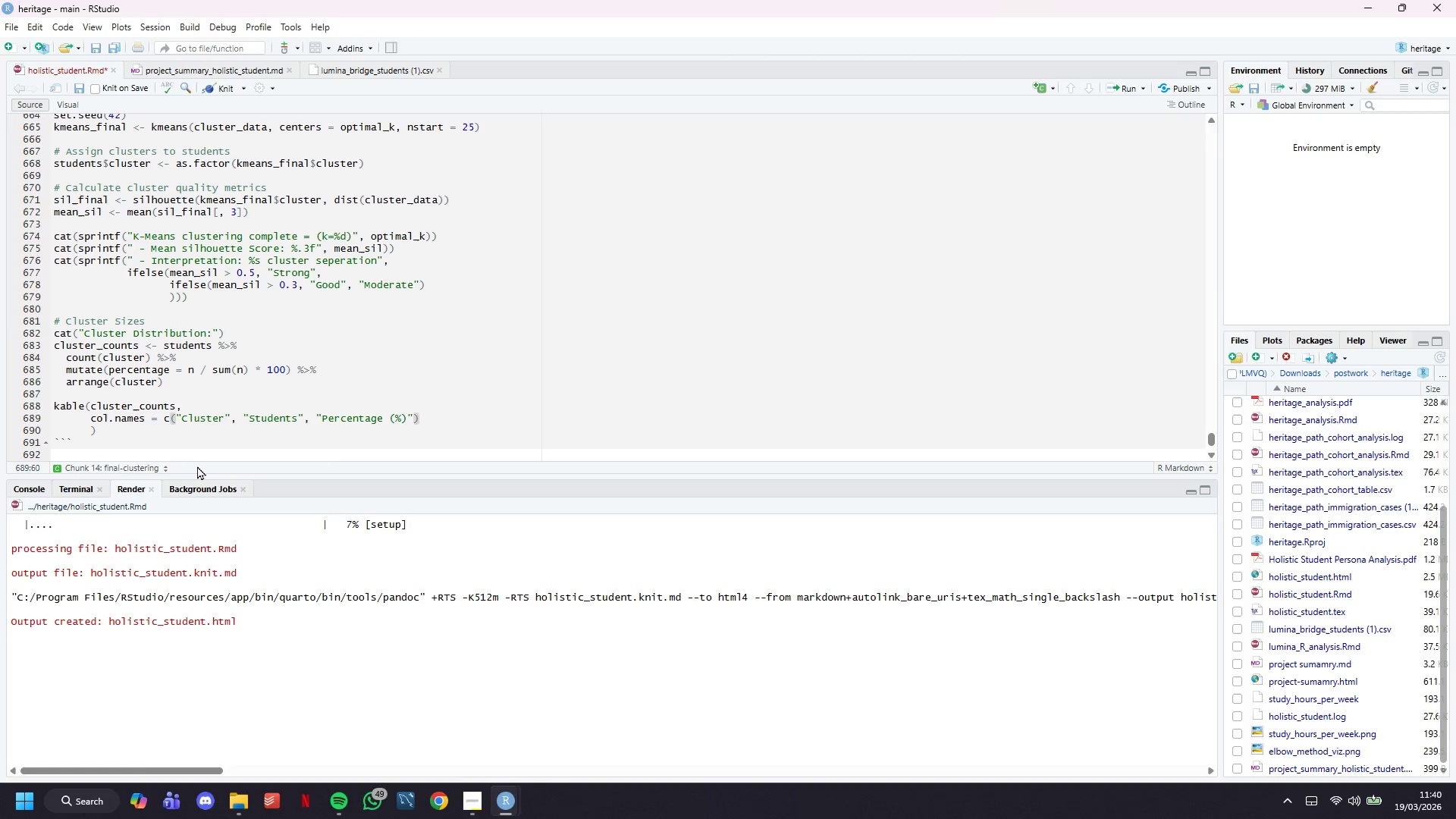 
key(ArrowRight)
 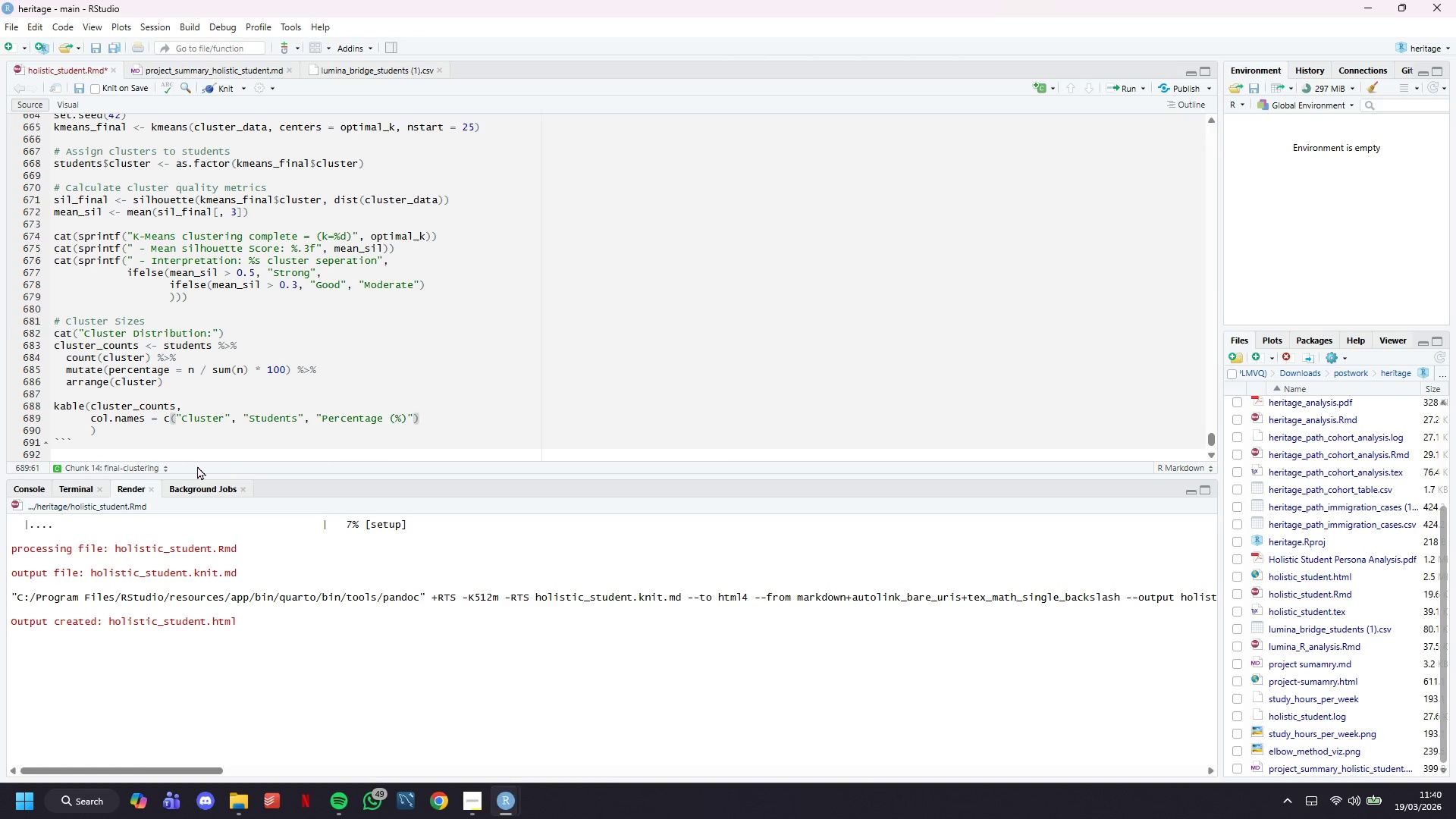 
key(Comma)
 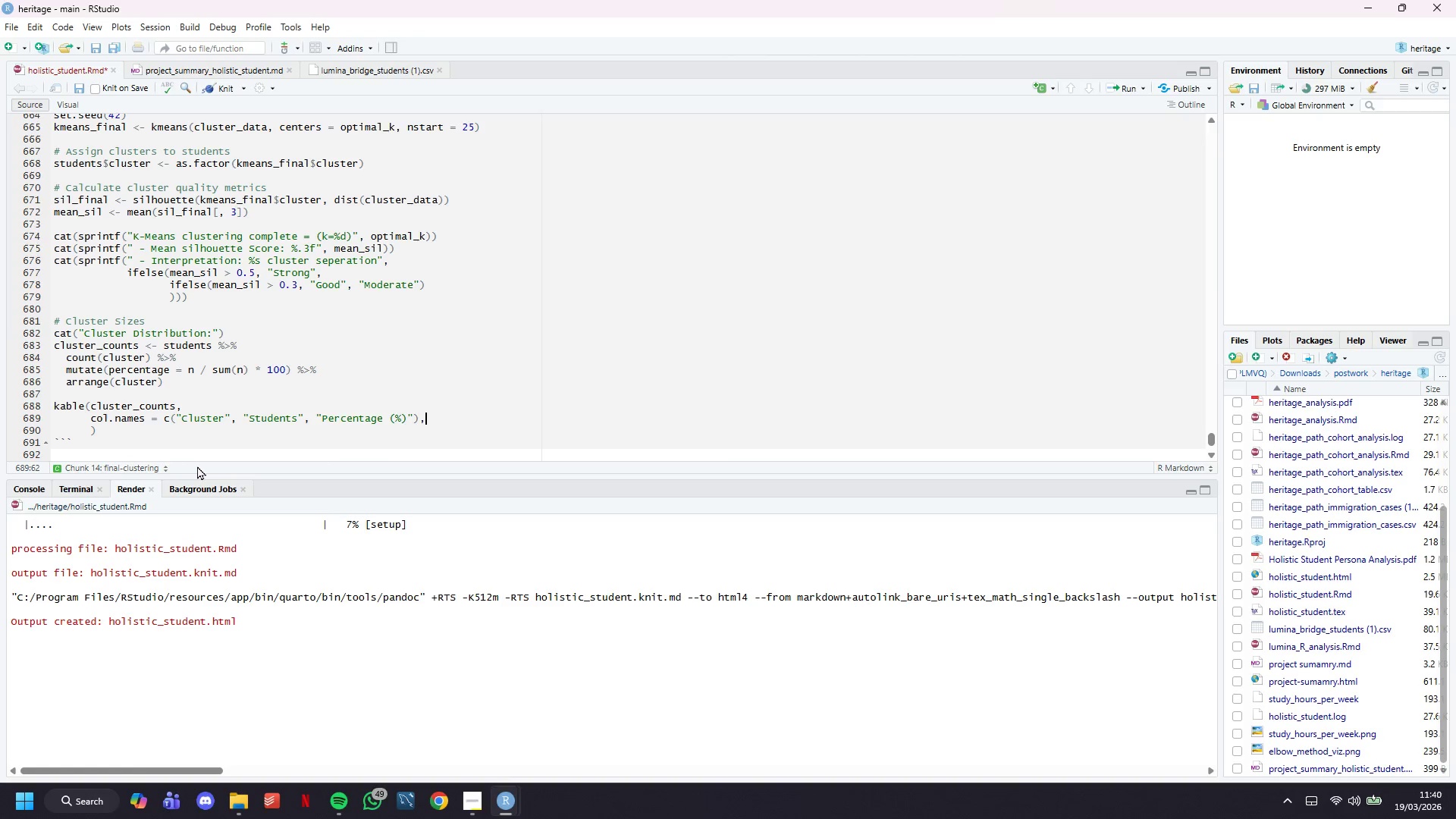 
key(Enter)
 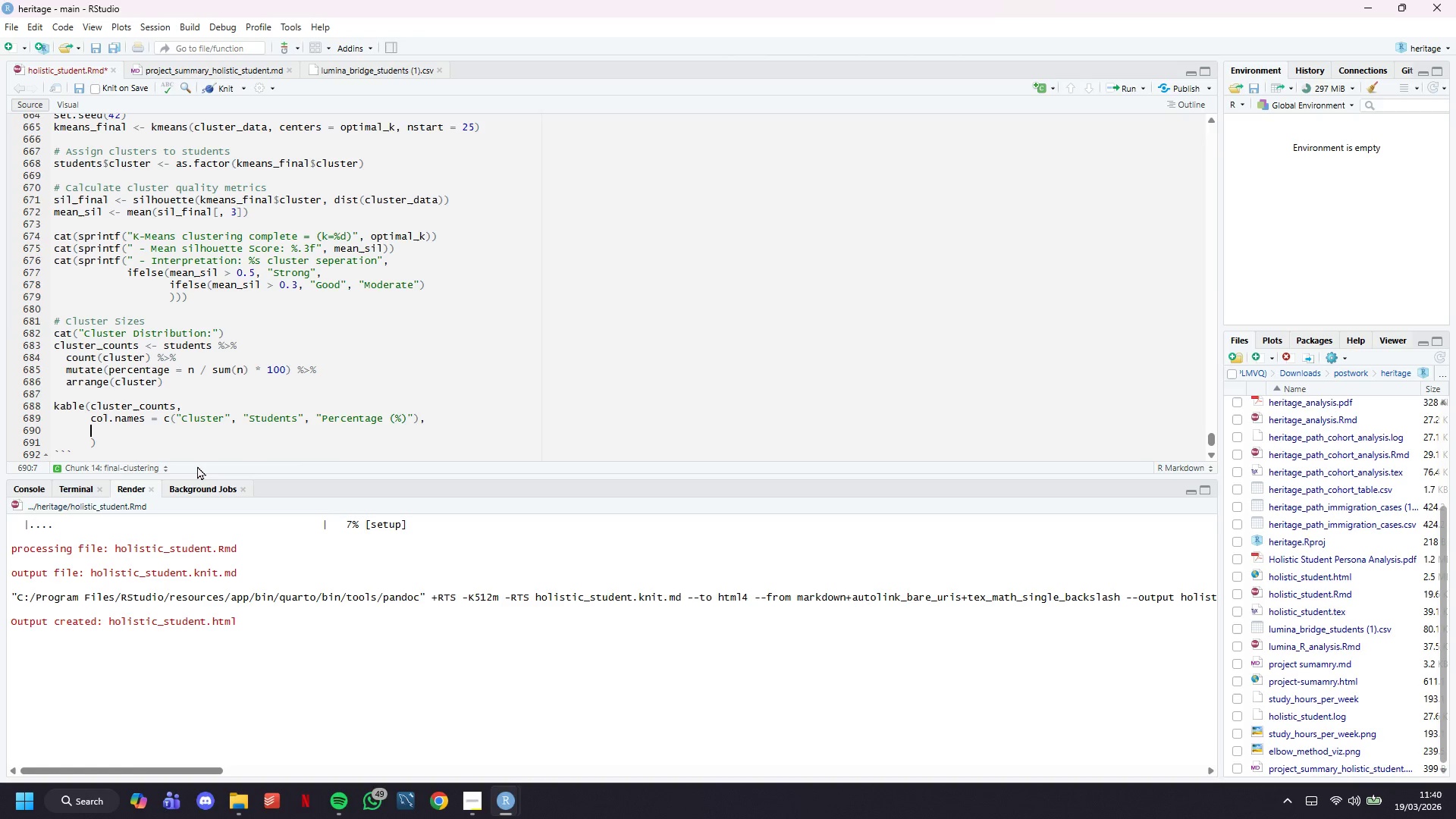 
type(digits = 1,)
 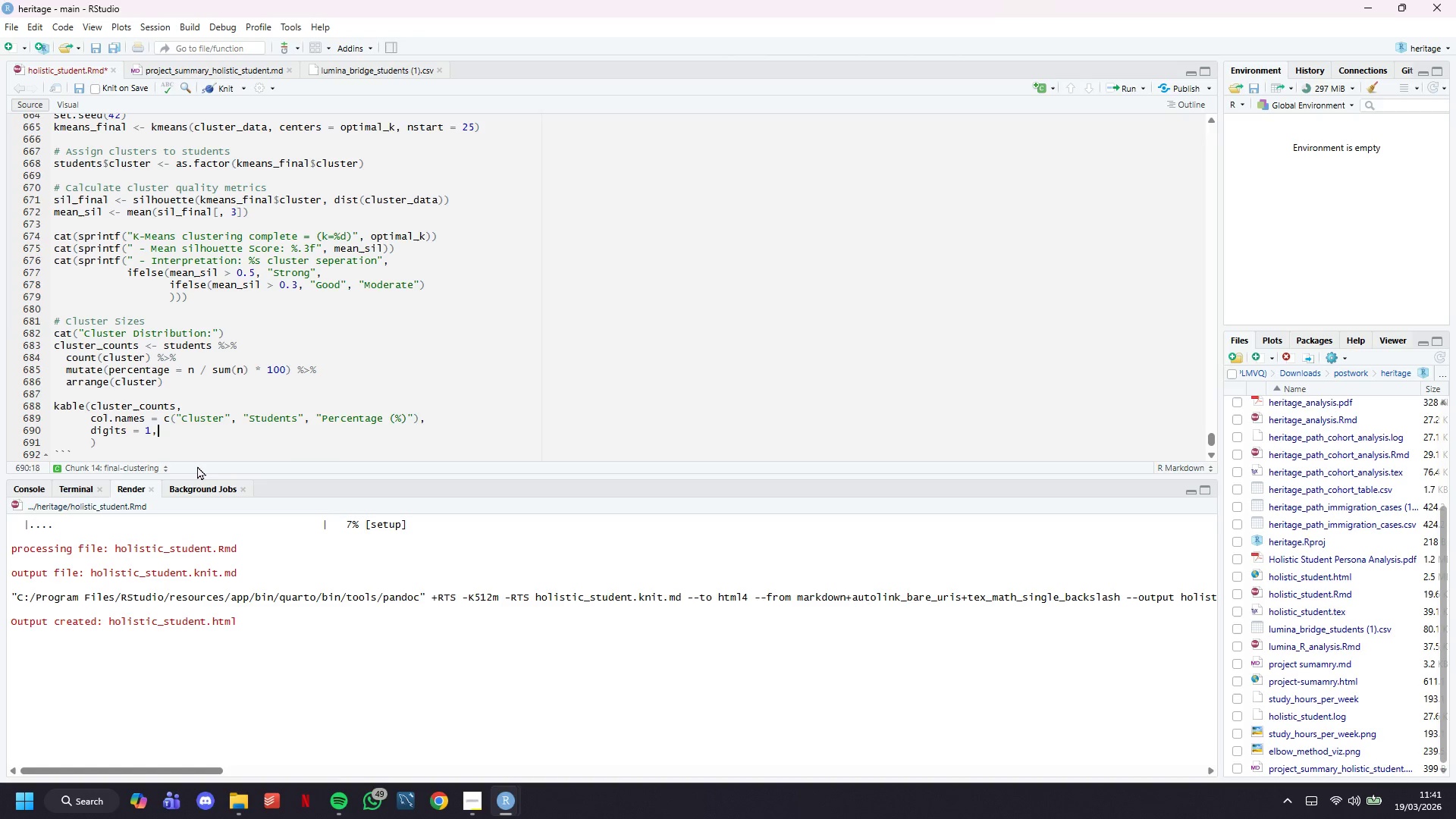 
key(Enter)
 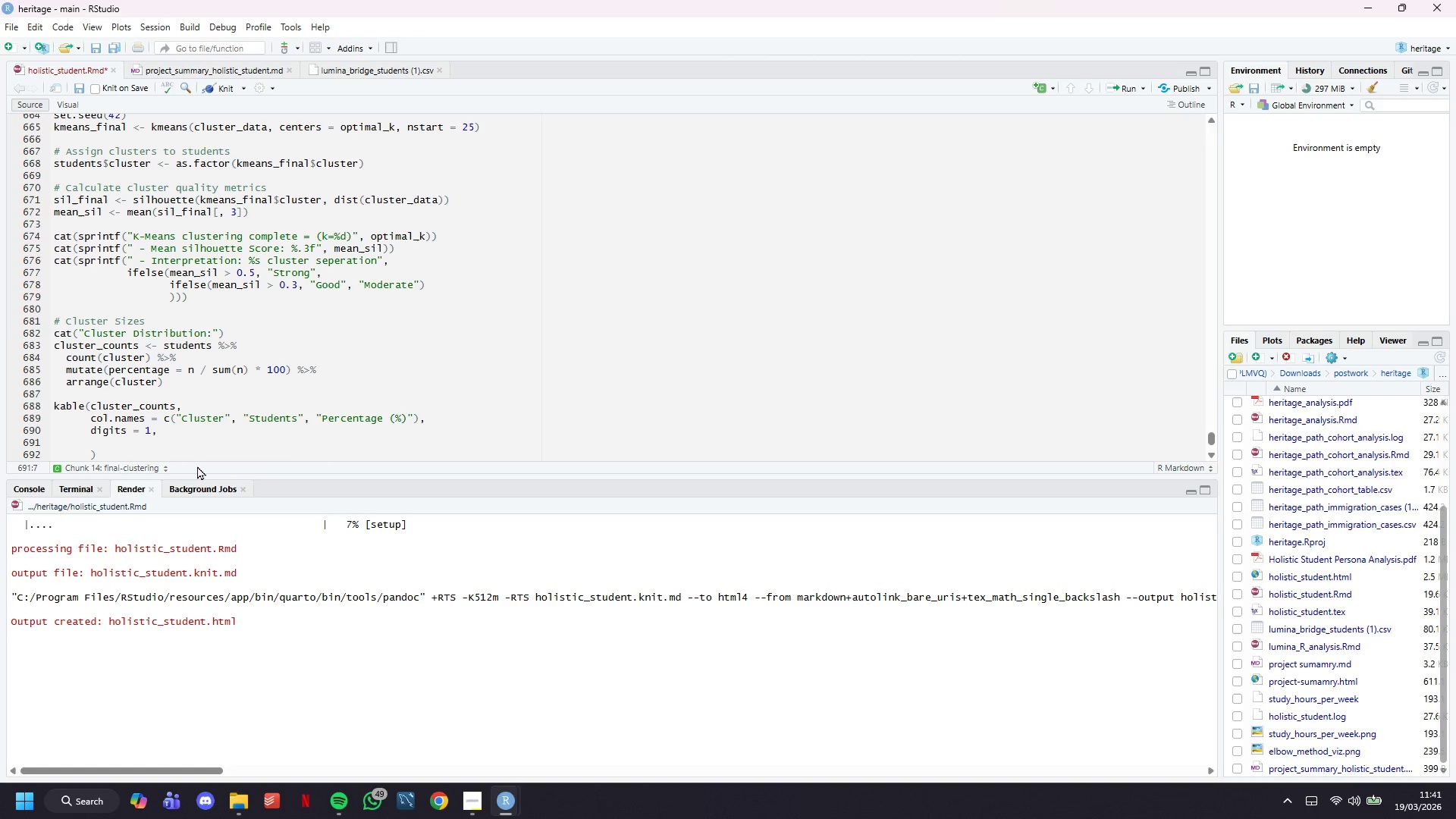 
type(format.args = list(big.mark=",)
 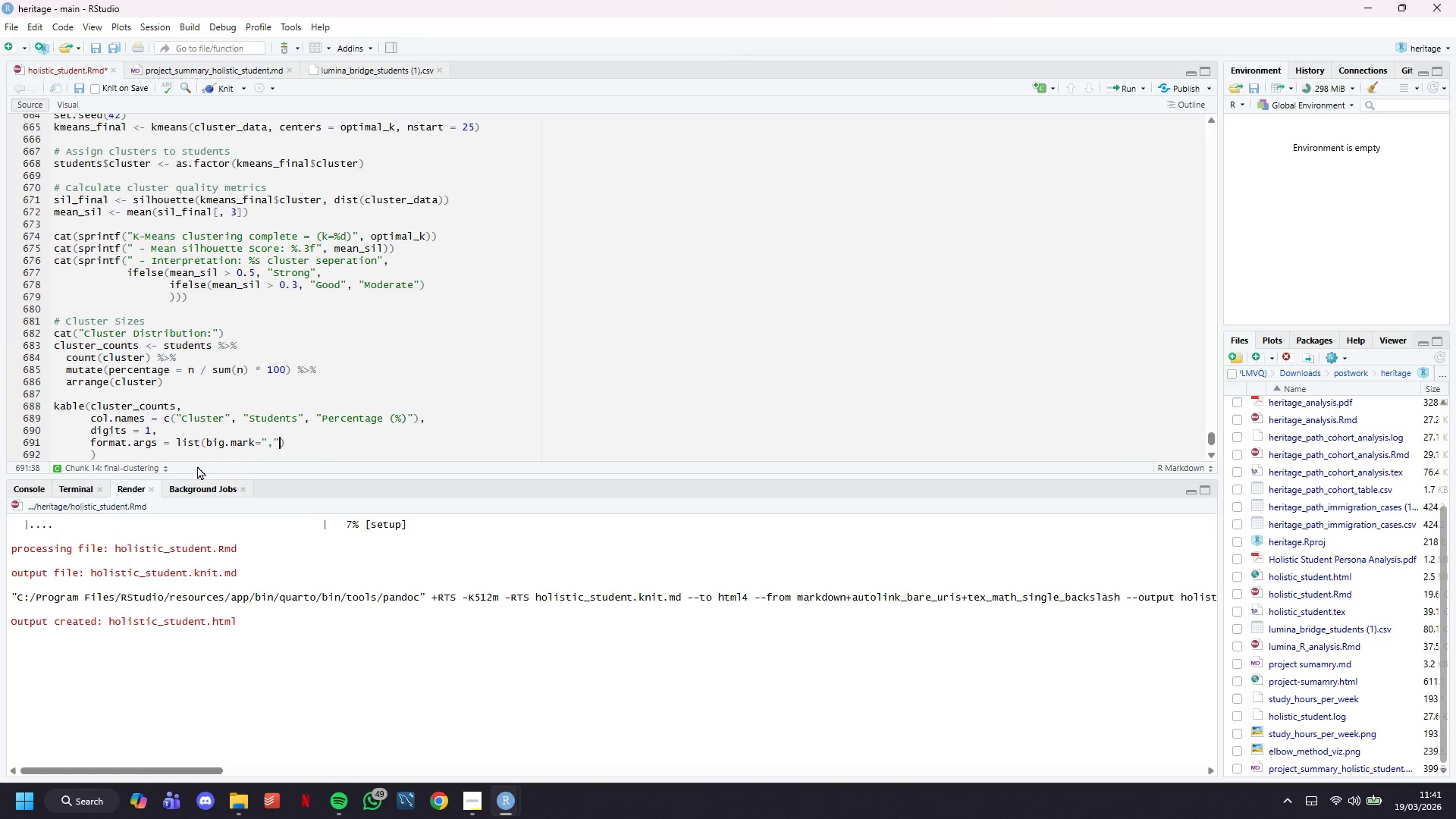 
key(ArrowRight)
 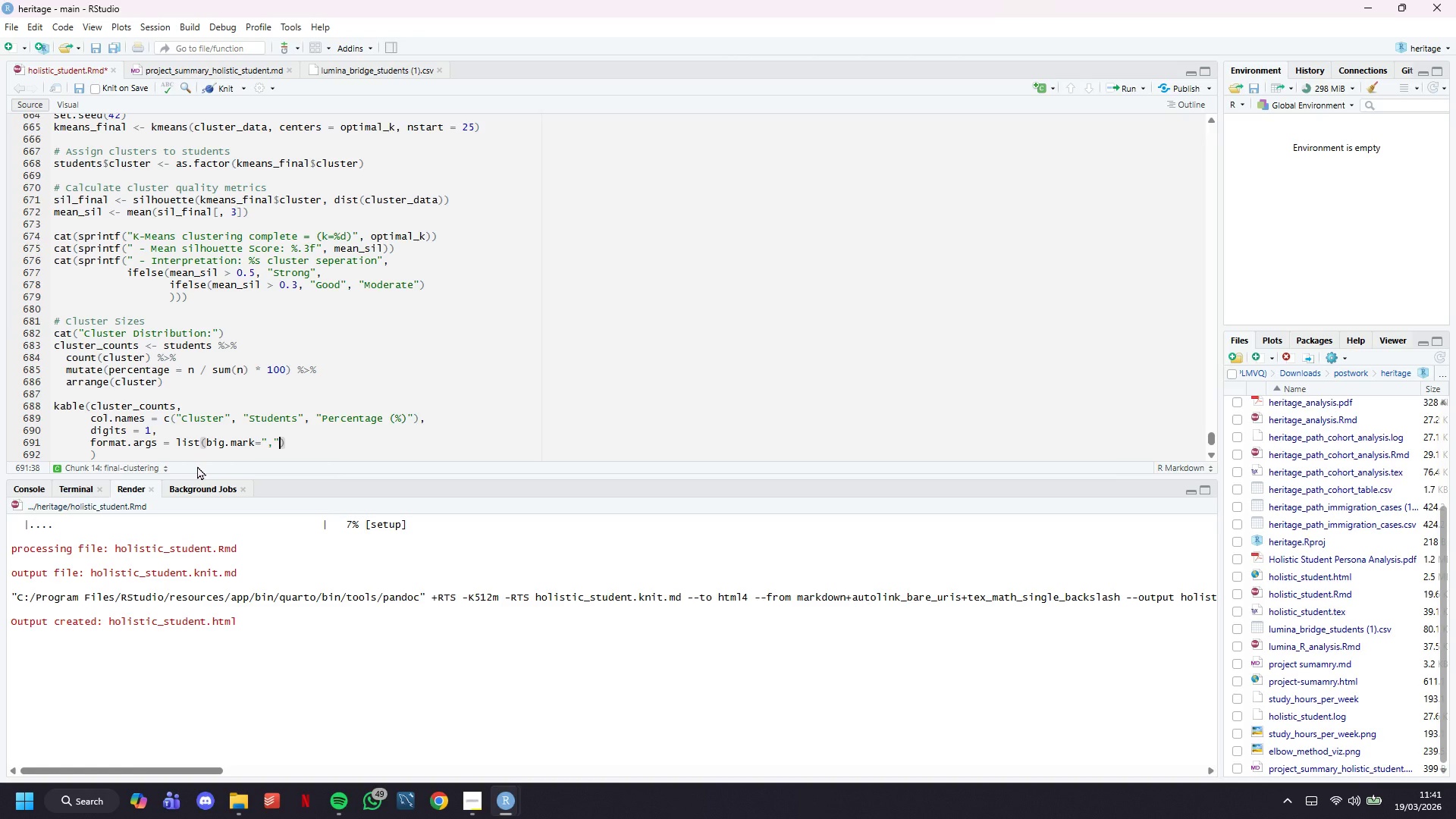 
key(ArrowRight)
 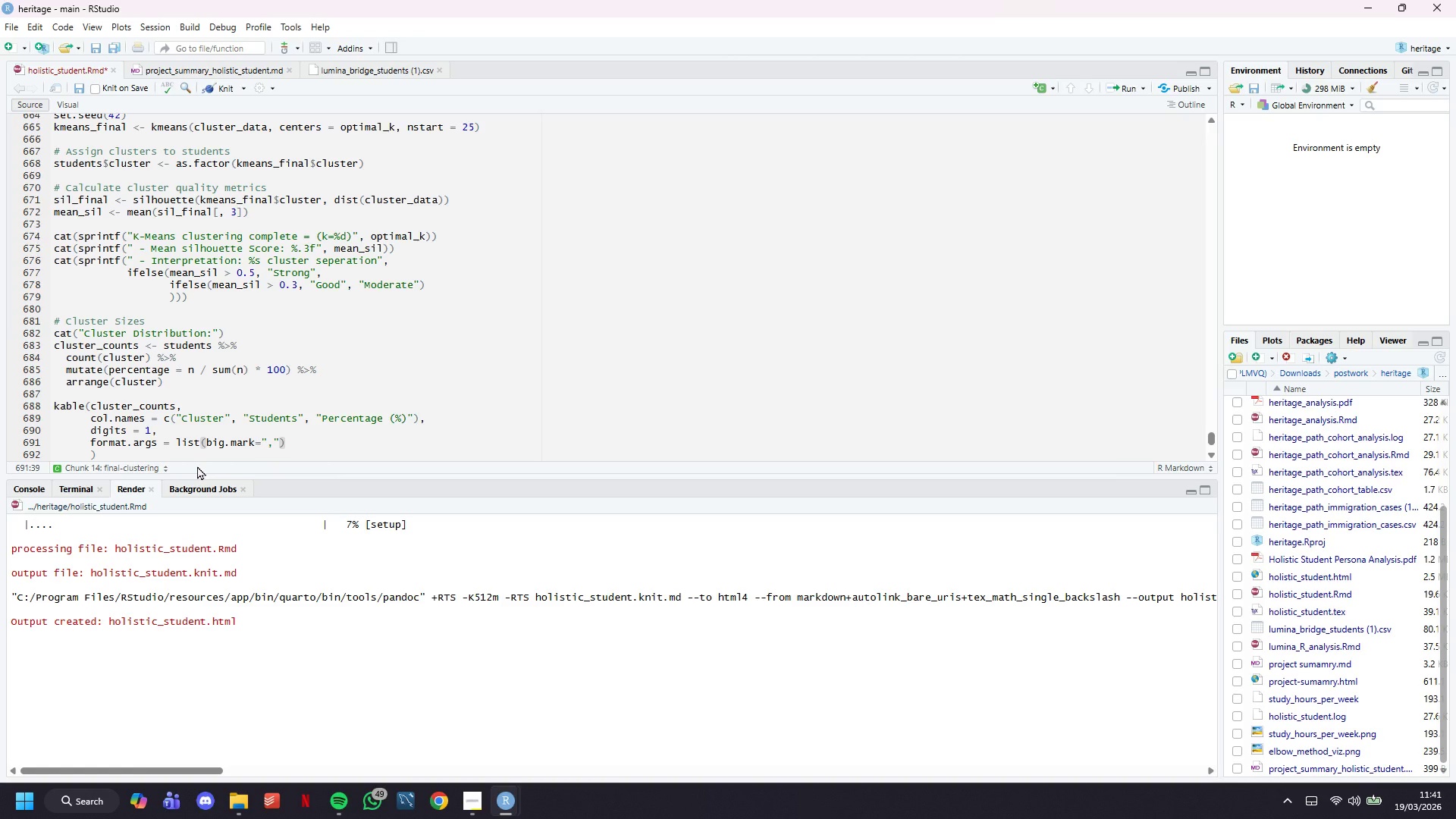 
key(ArrowDown)
 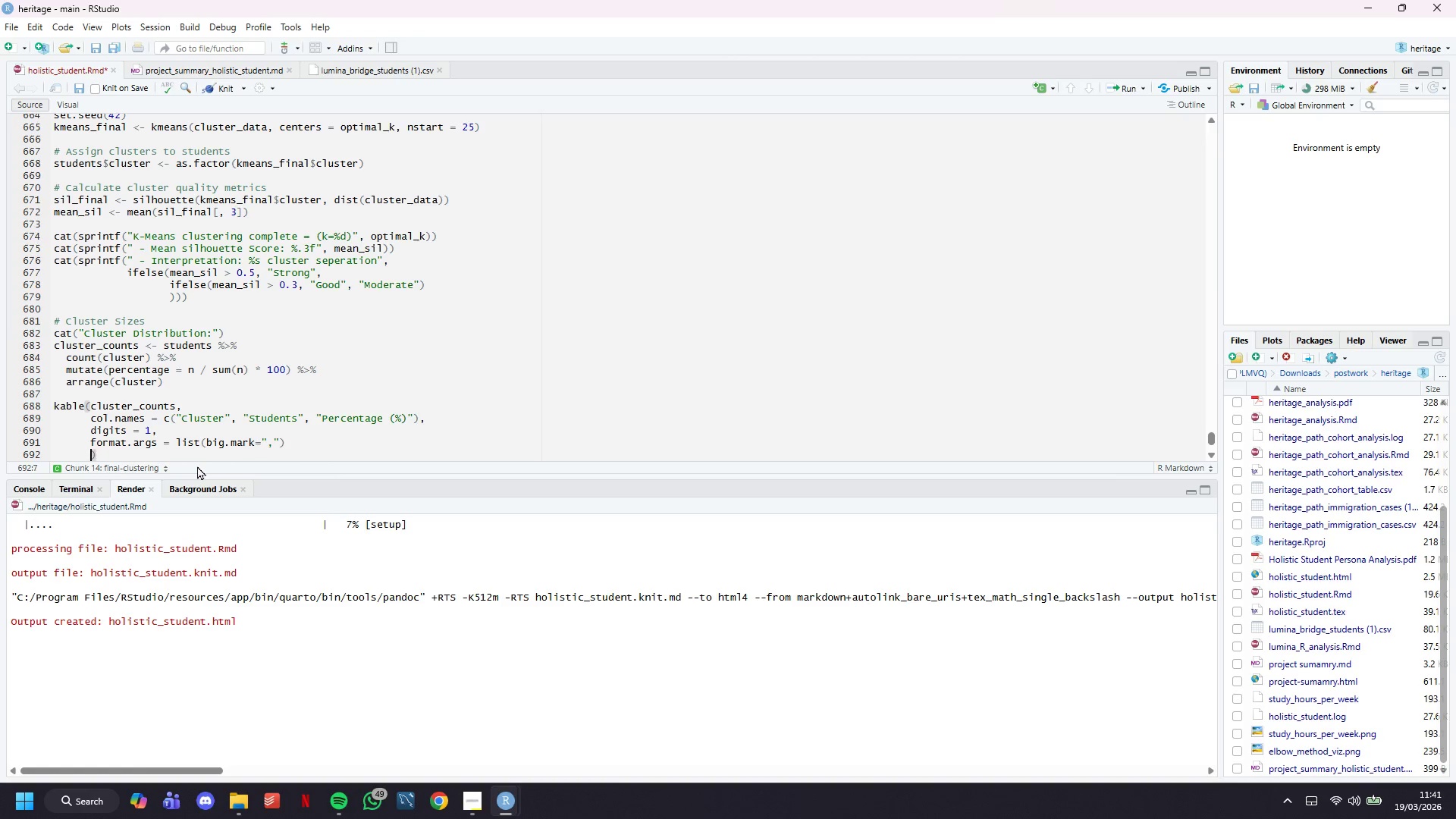 
key(ArrowLeft)
 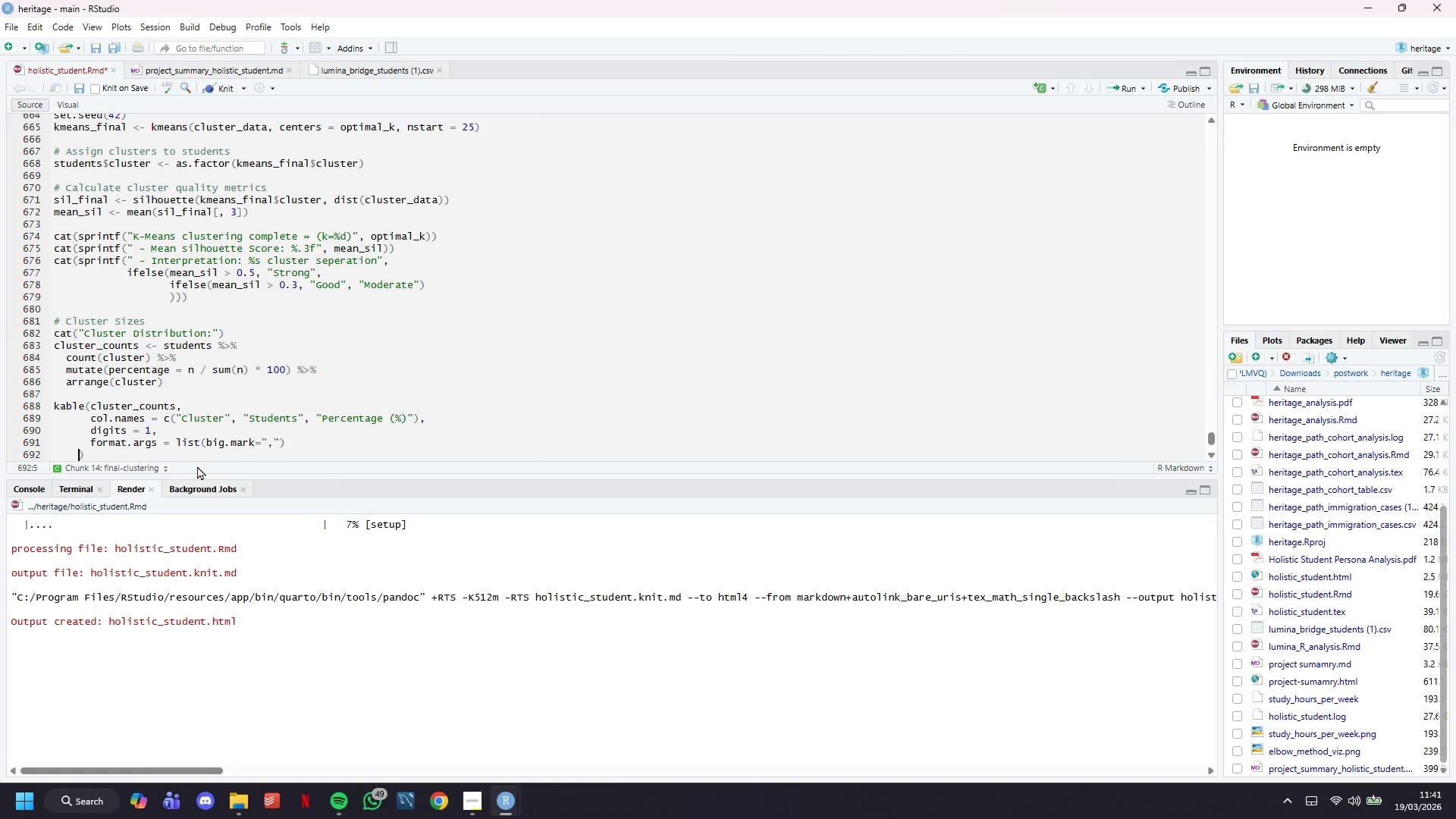 
key(Backspace)
 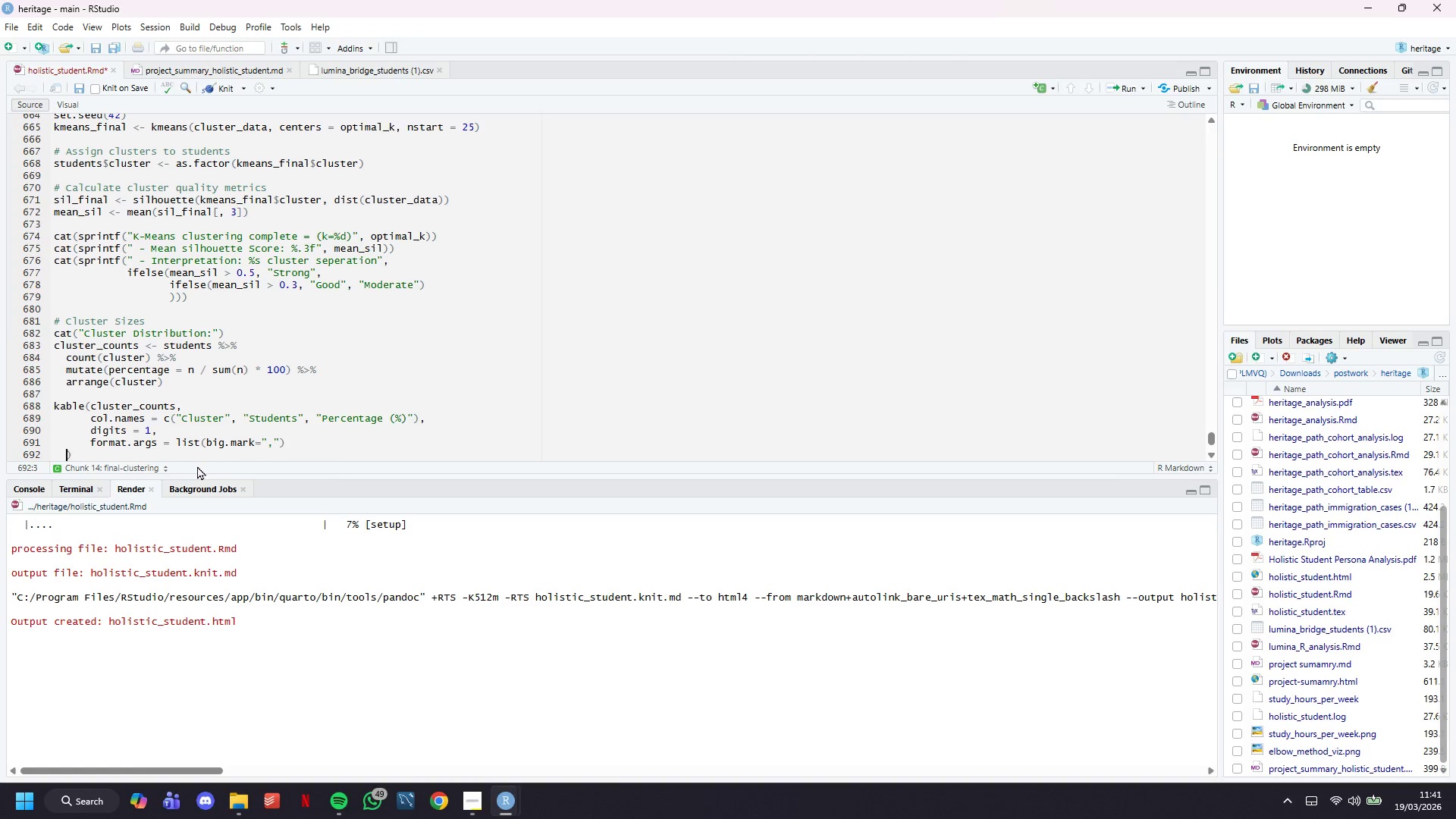 
key(Backspace)
 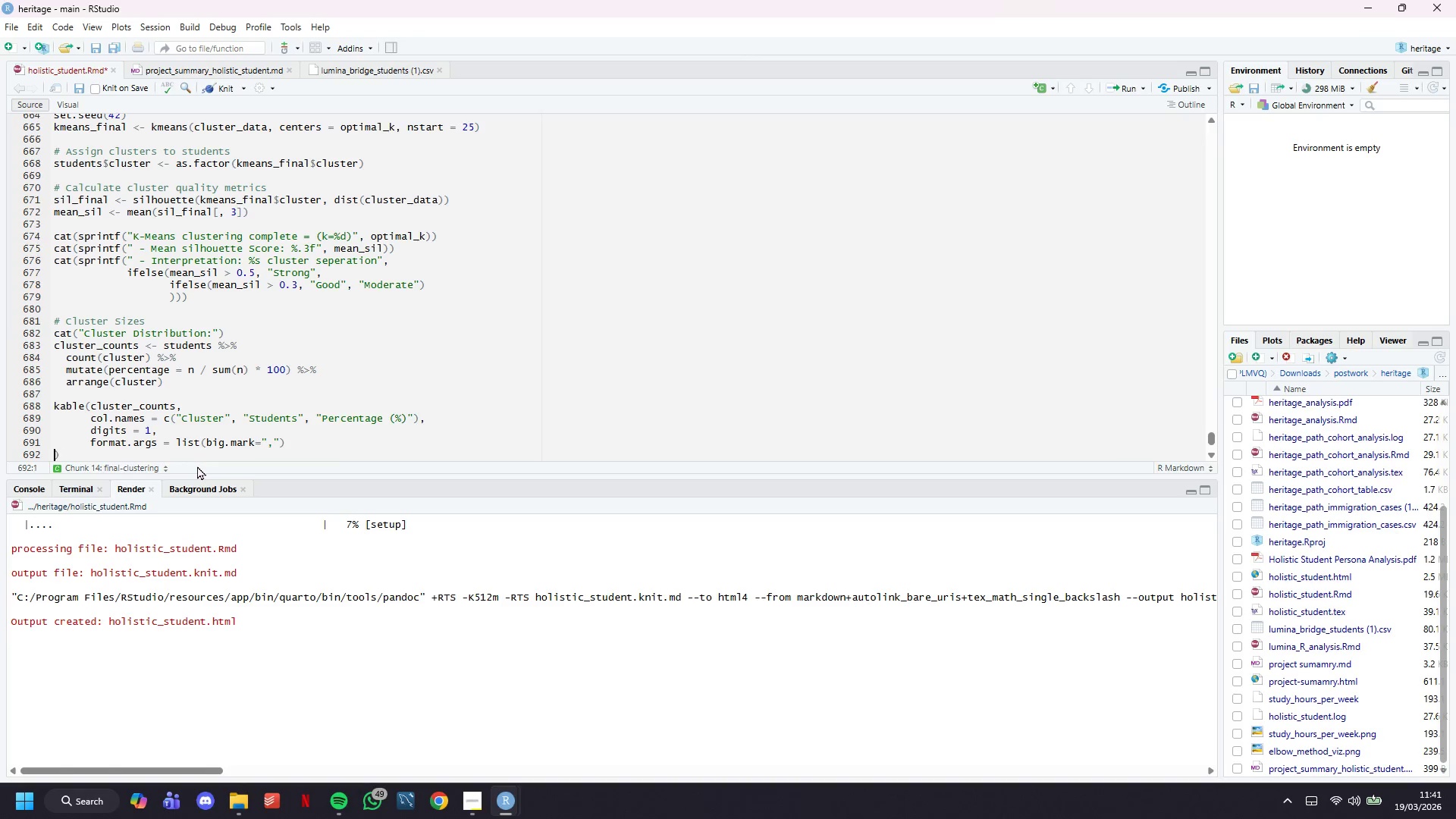 
key(Backspace)
 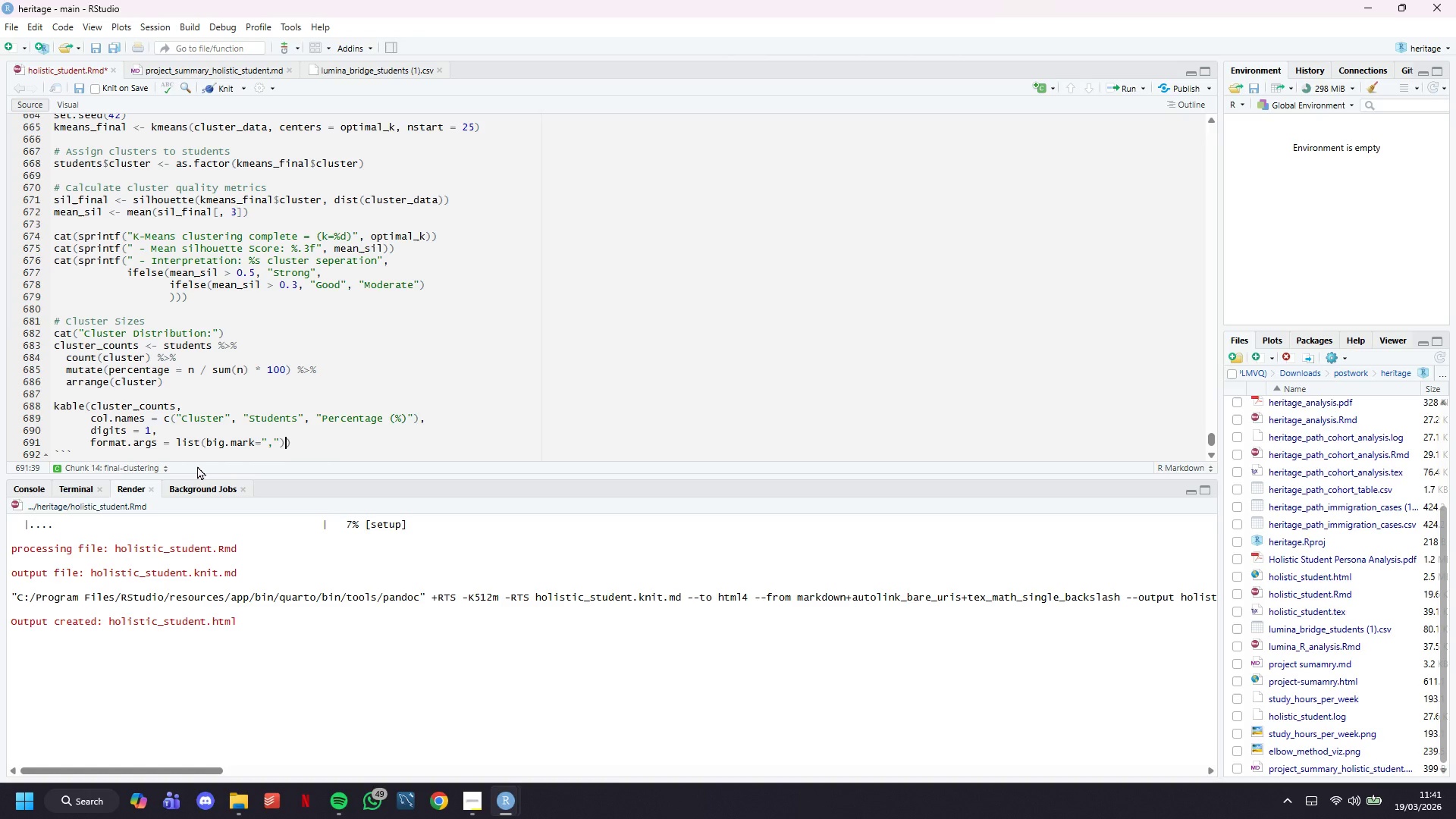 
key(Backspace)
 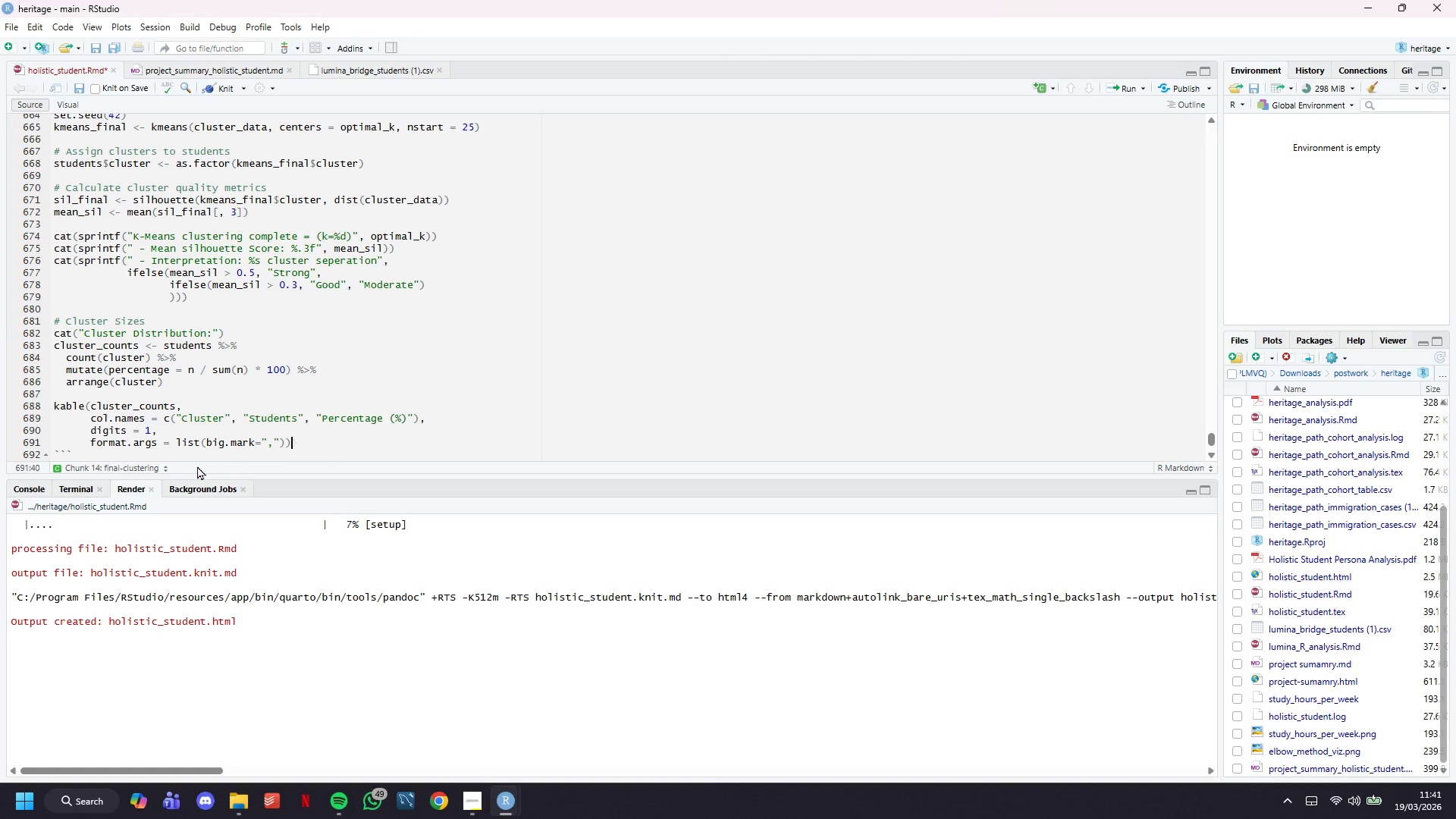 
key(ArrowRight)
 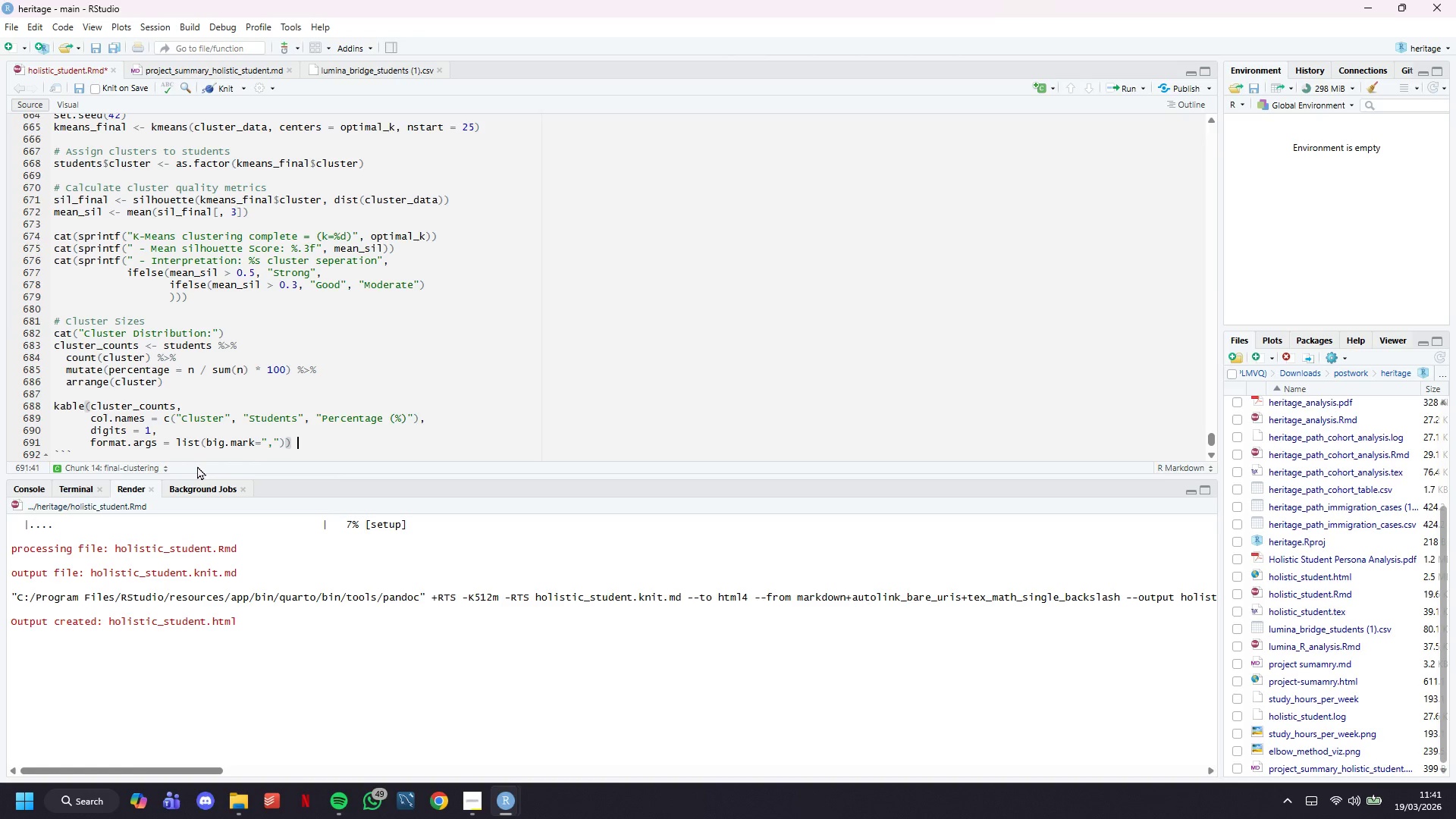 
key(Space)
 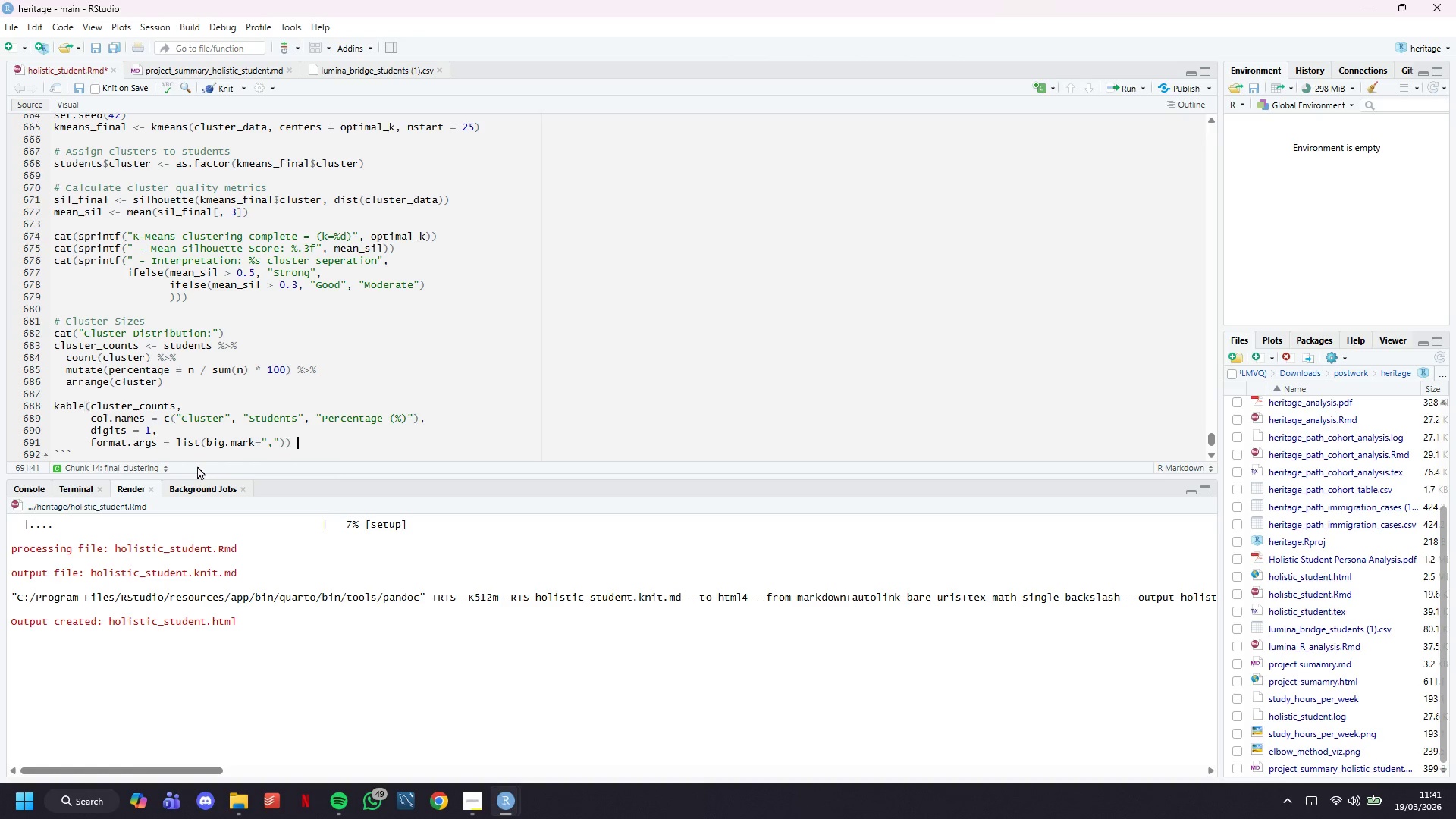 
key(Shift+5)
 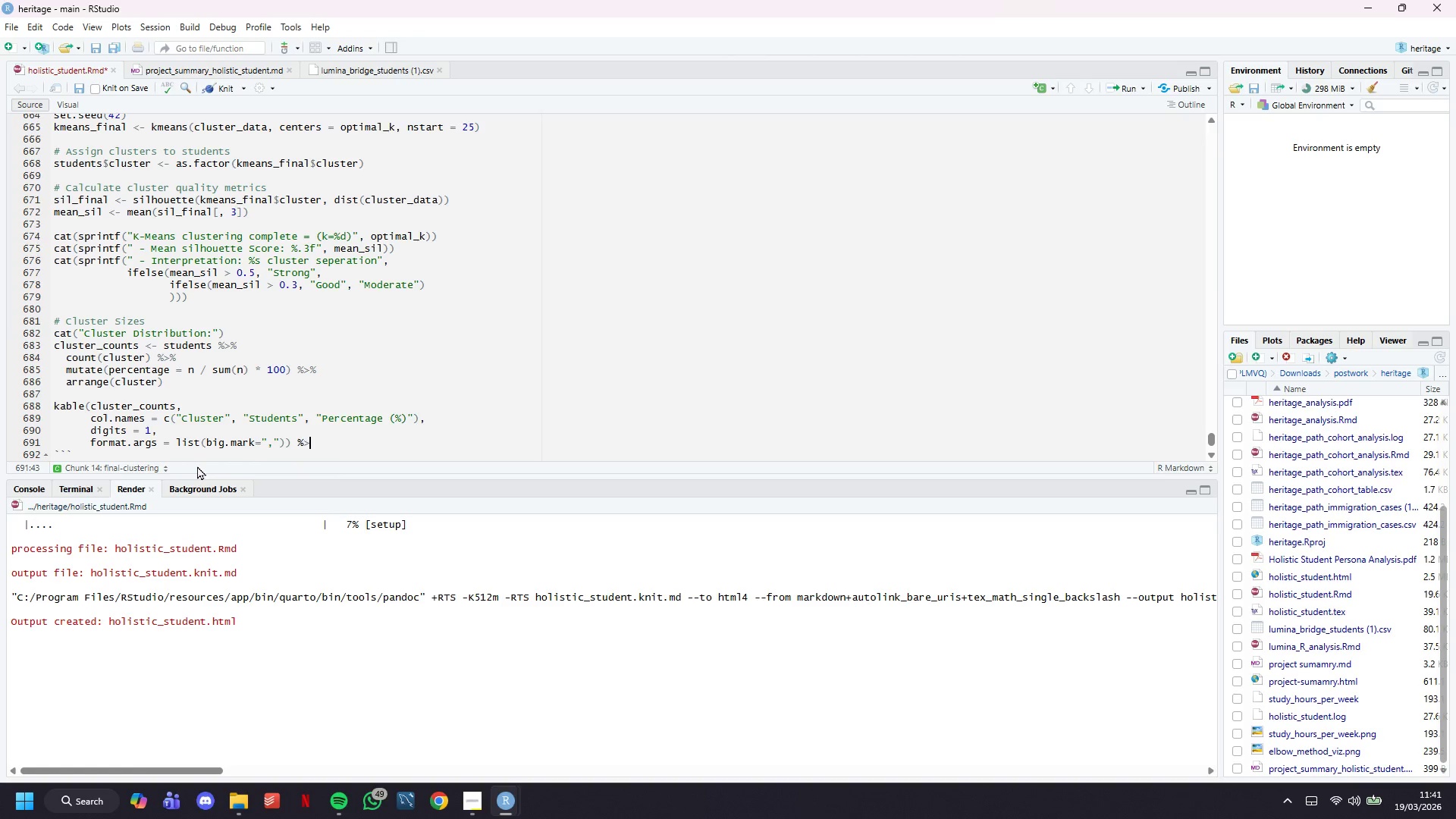 
key(Shift+Period)
 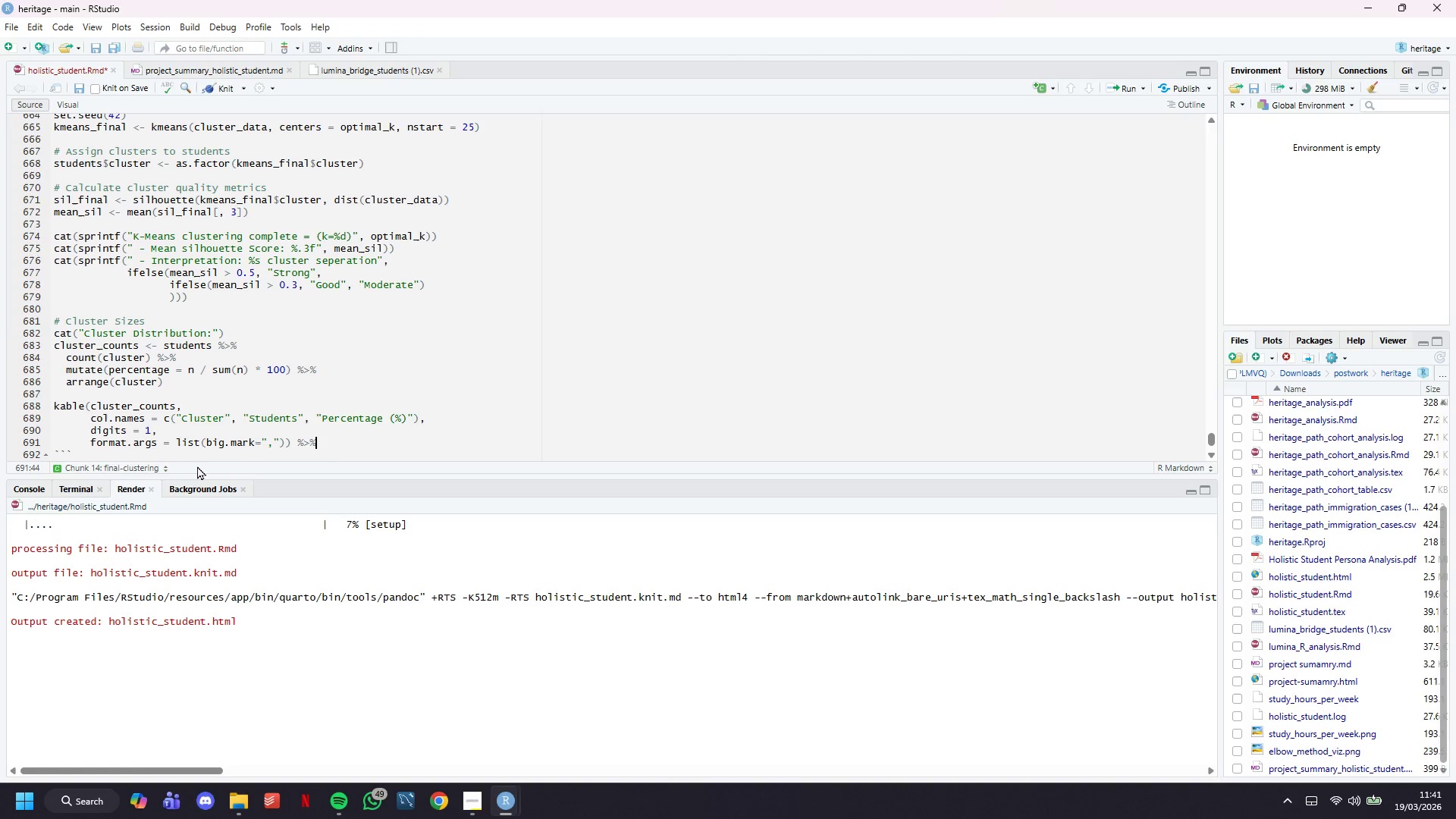 
key(Shift+5)